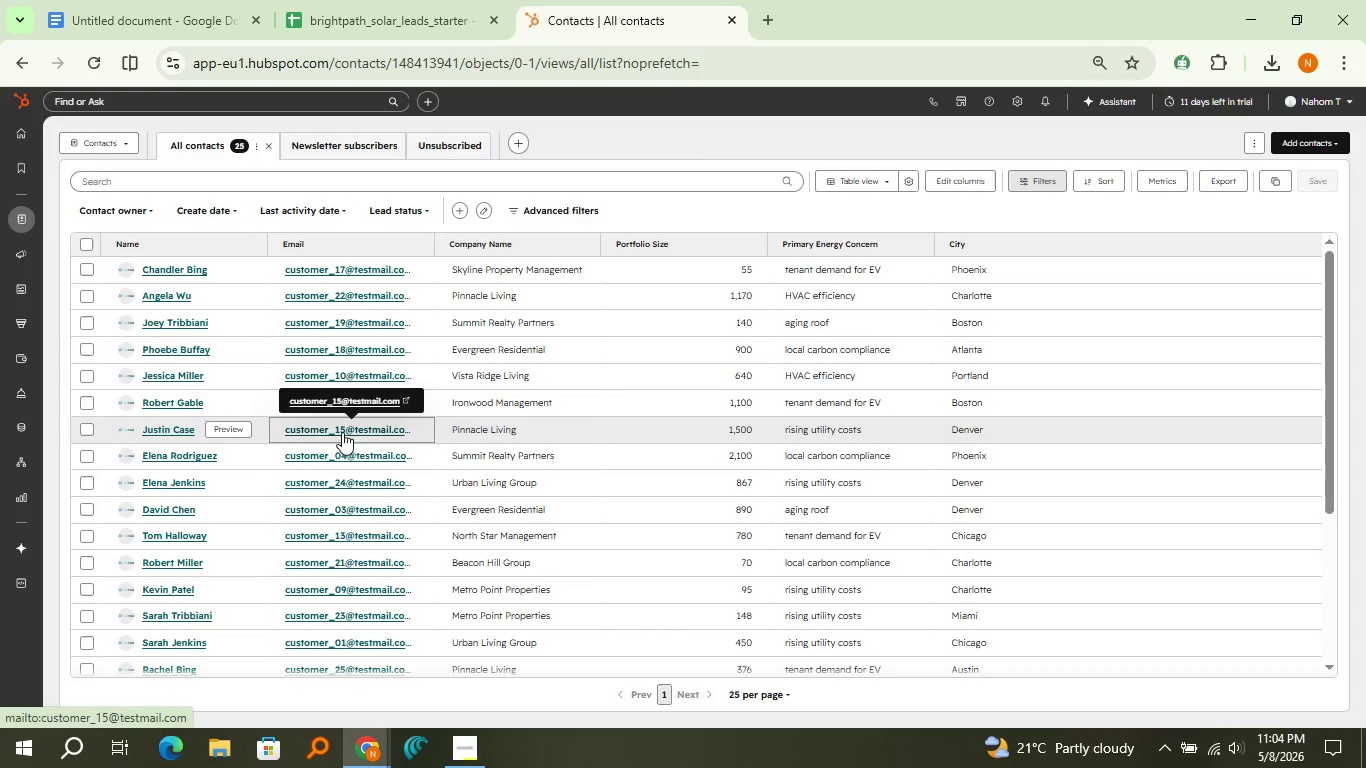 
scroll: coordinate [610, 482], scroll_direction: up, amount: 5.0
 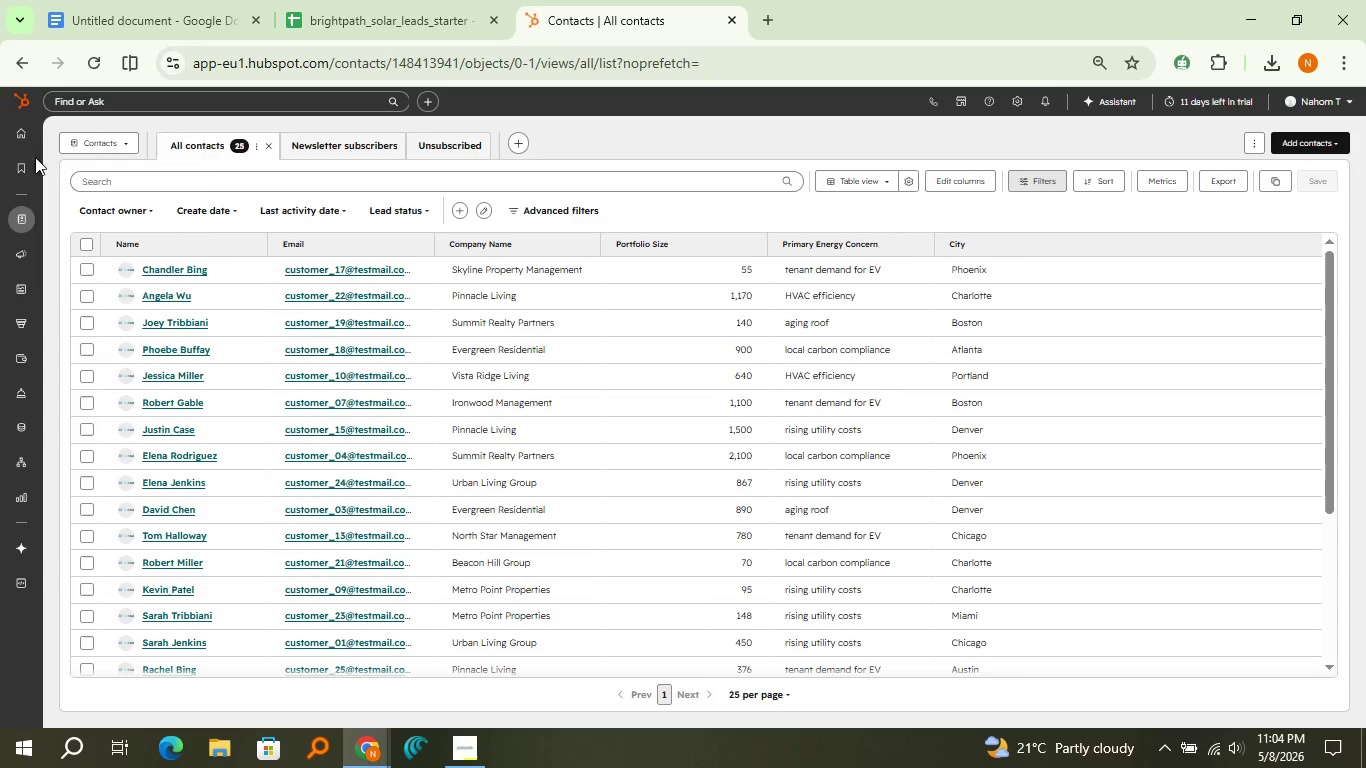 
left_click([12, 138])
 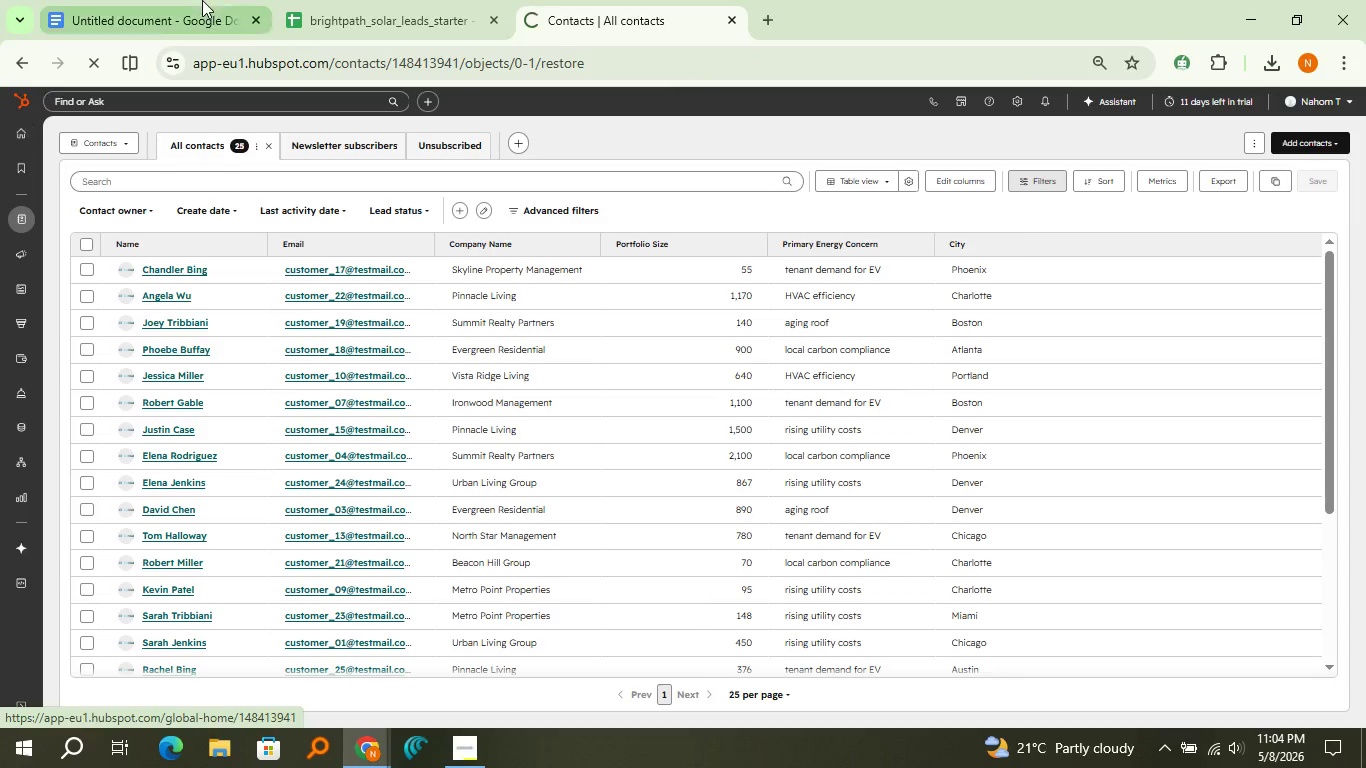 
left_click([202, 0])
 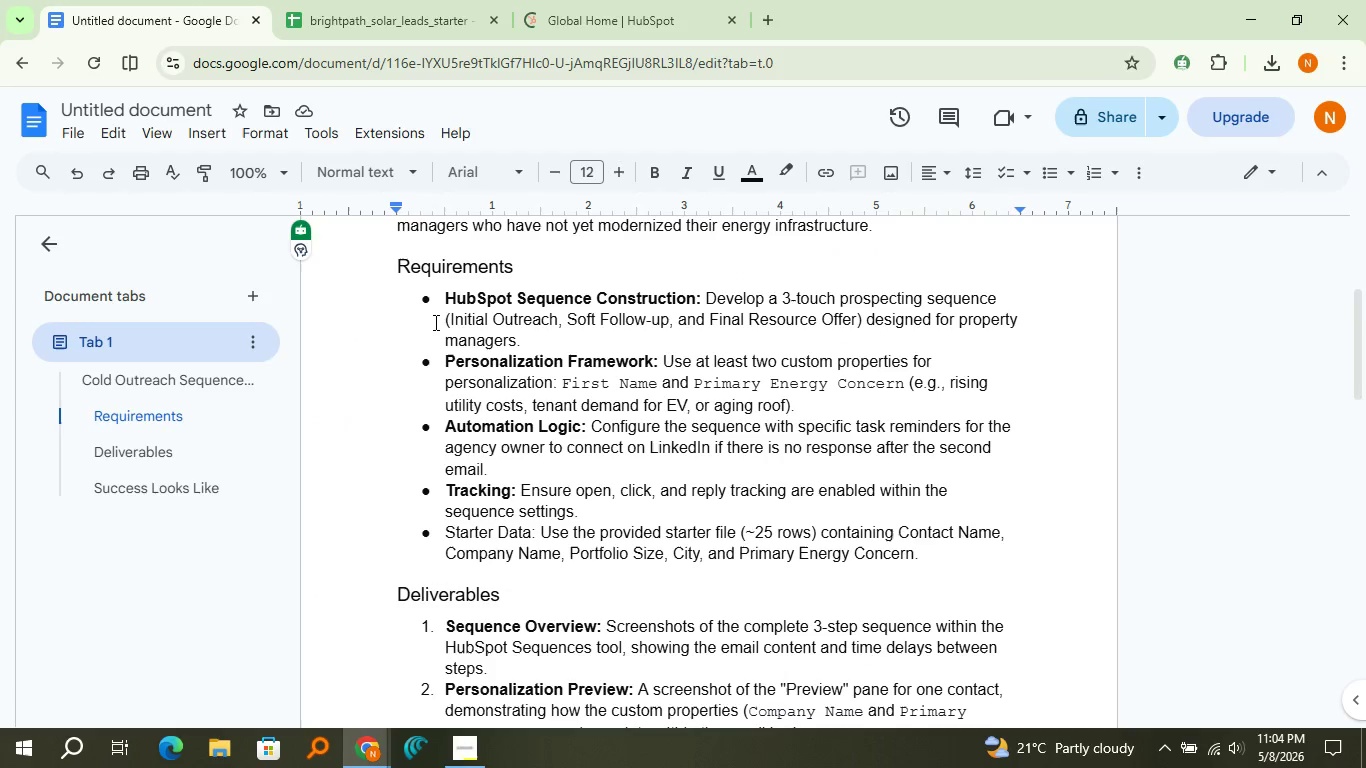 
wait(9.03)
 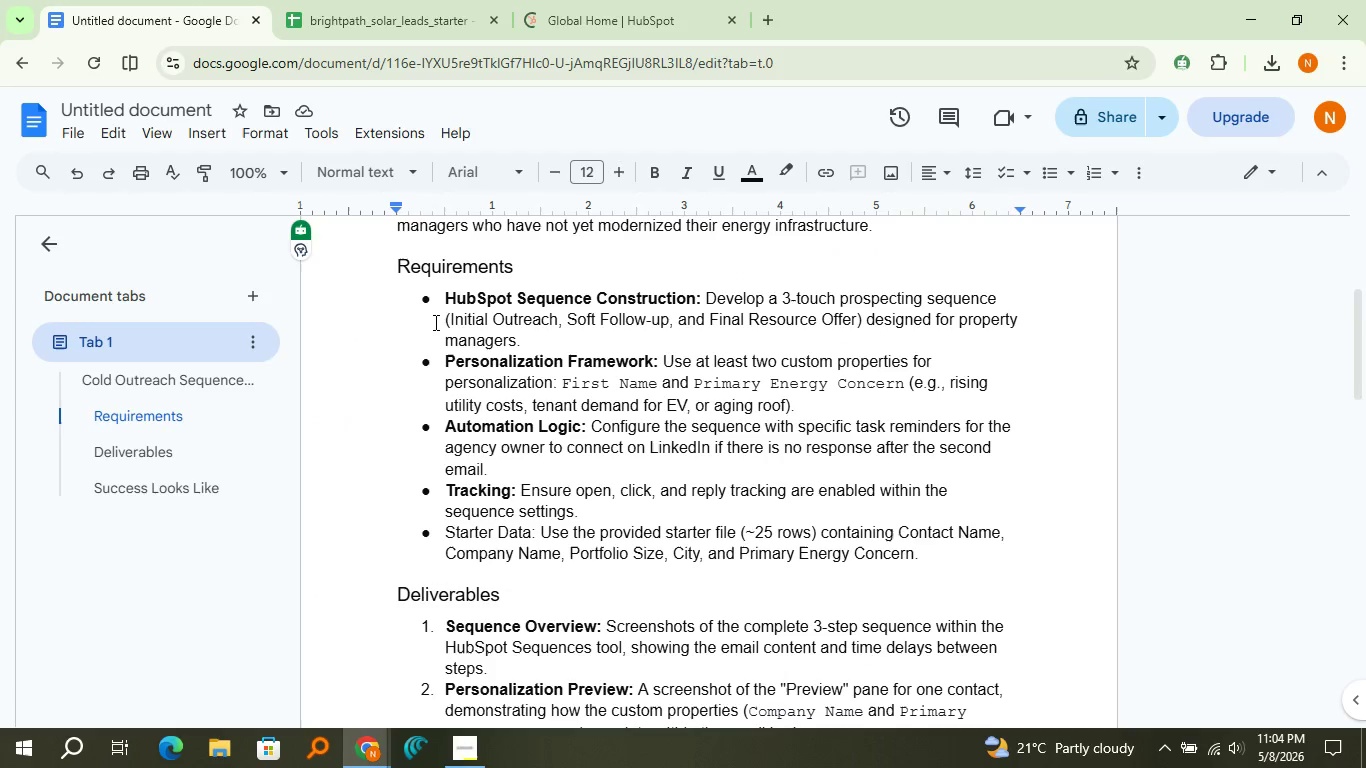 
left_click([541, 20])